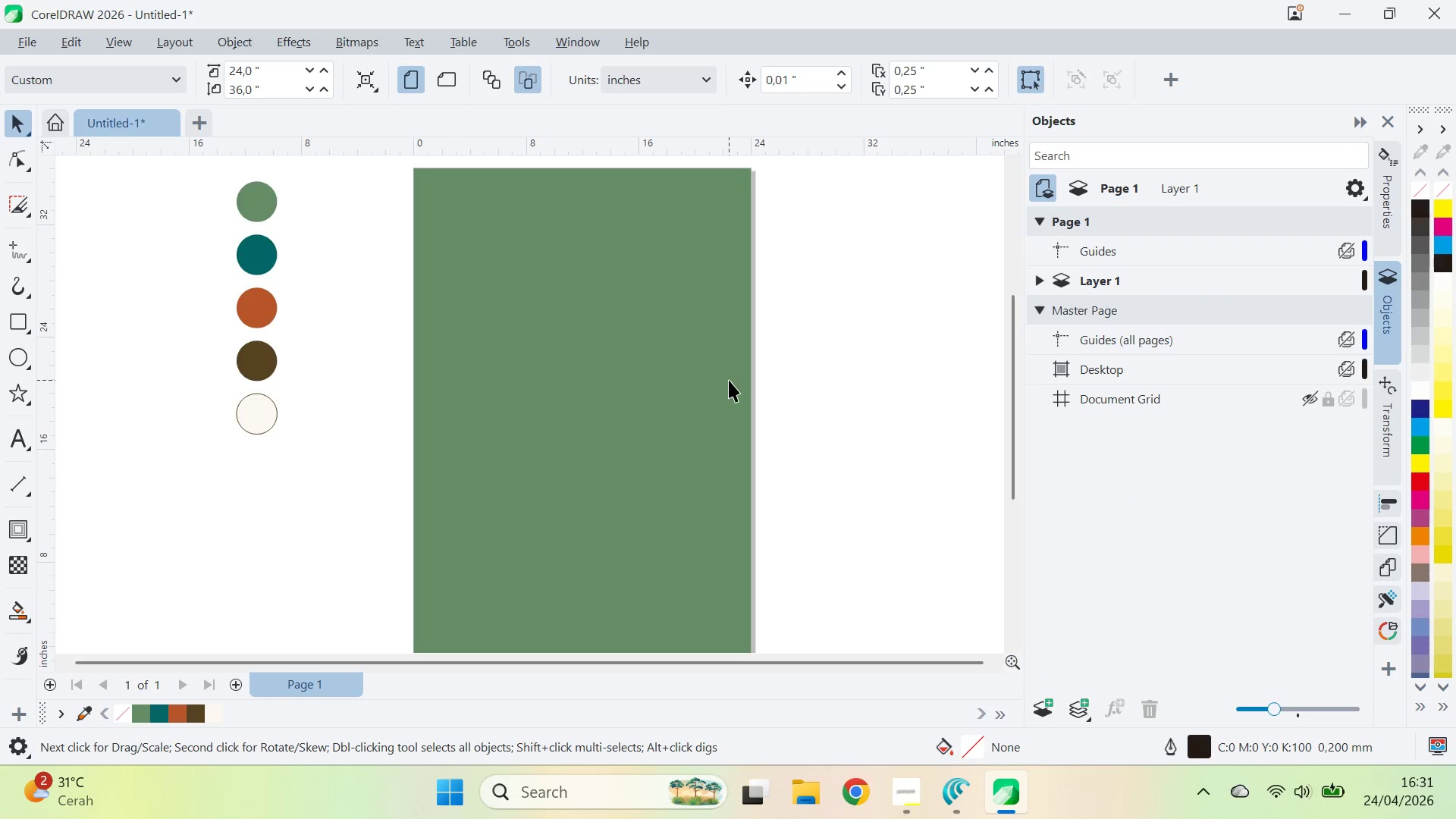 
hold_key(key=AltLeft, duration=0.75)
 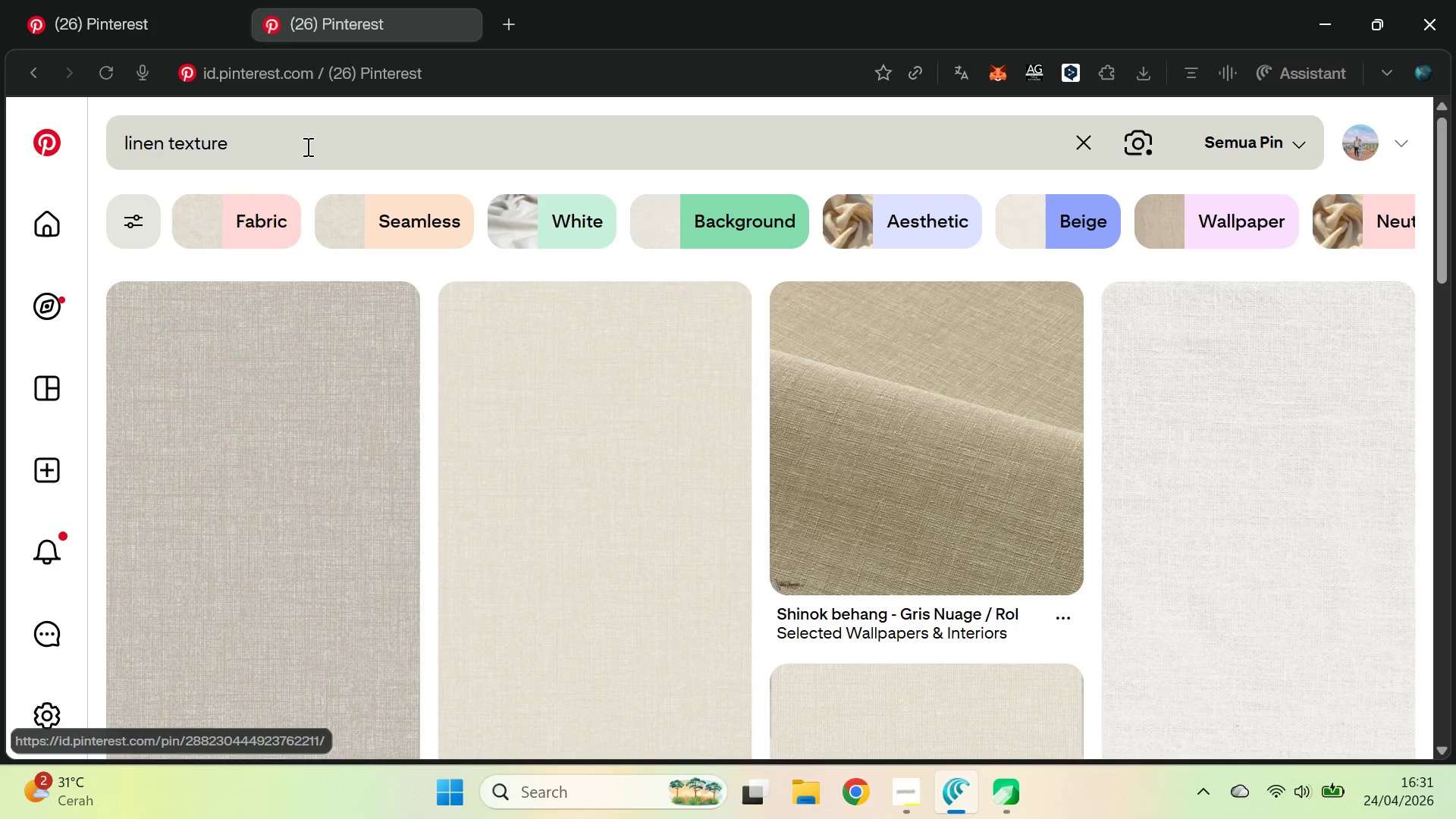 
double_click([306, 144])
 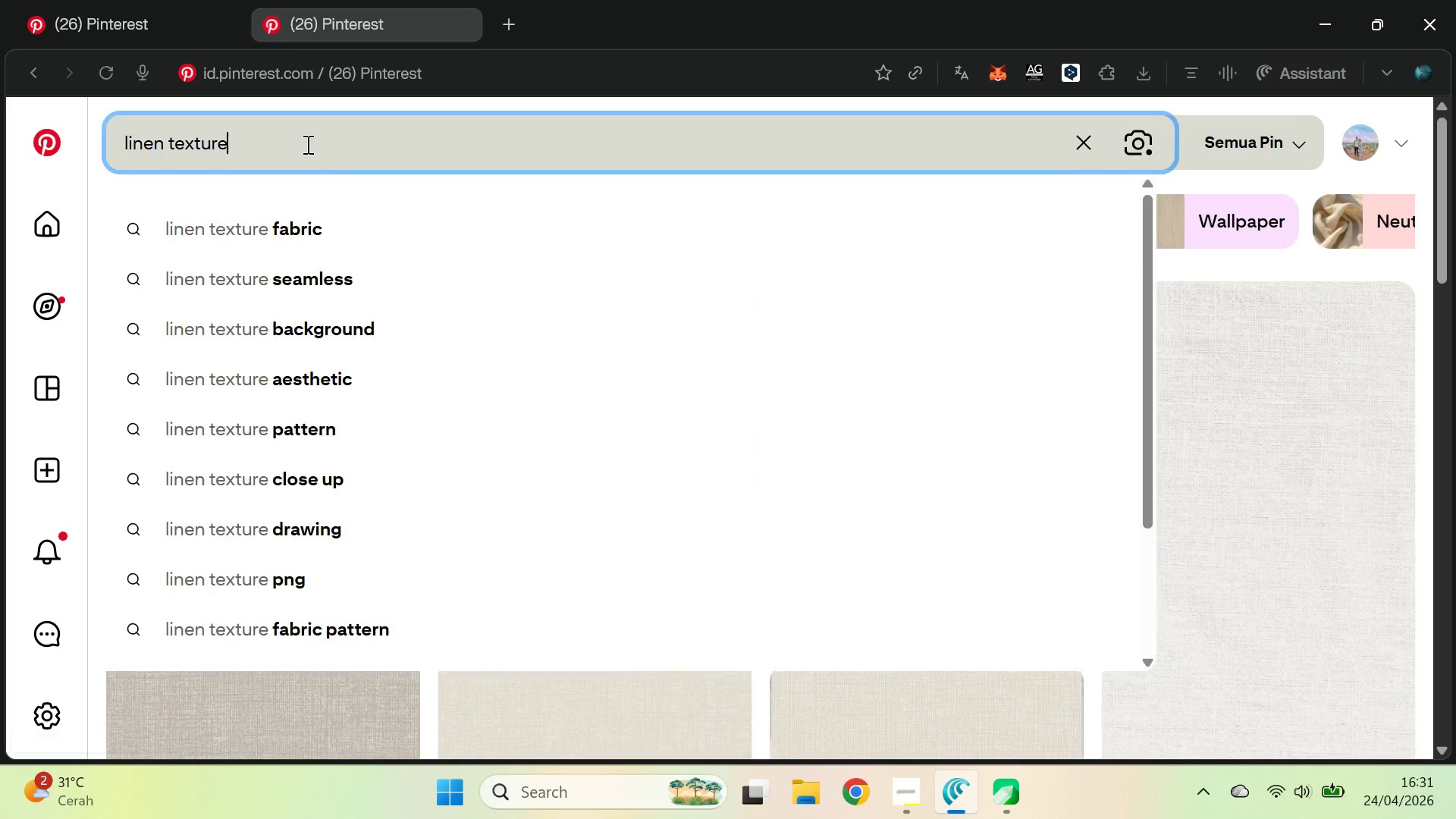 
key(Control+A)
 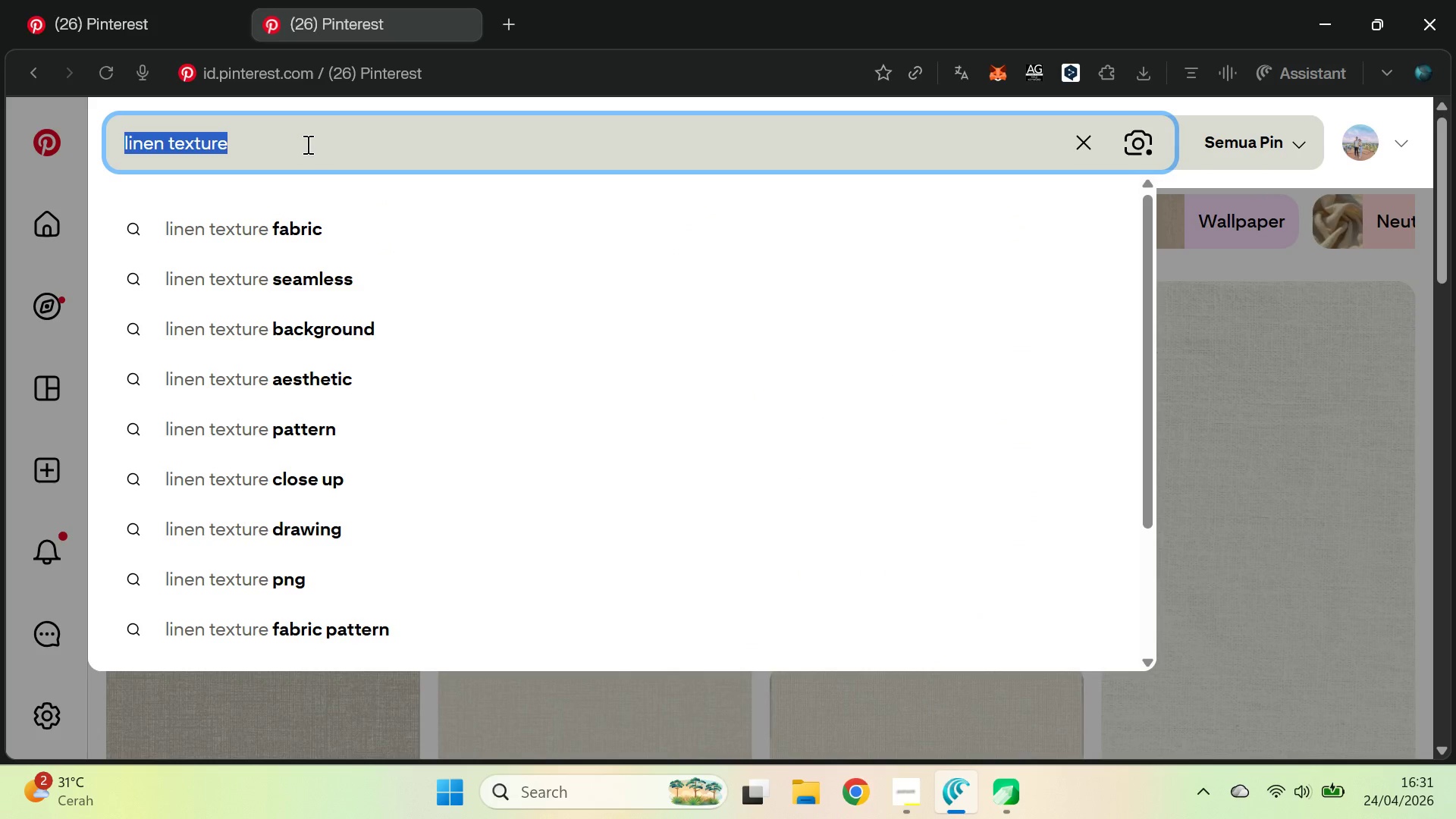 
key(Control+C)
 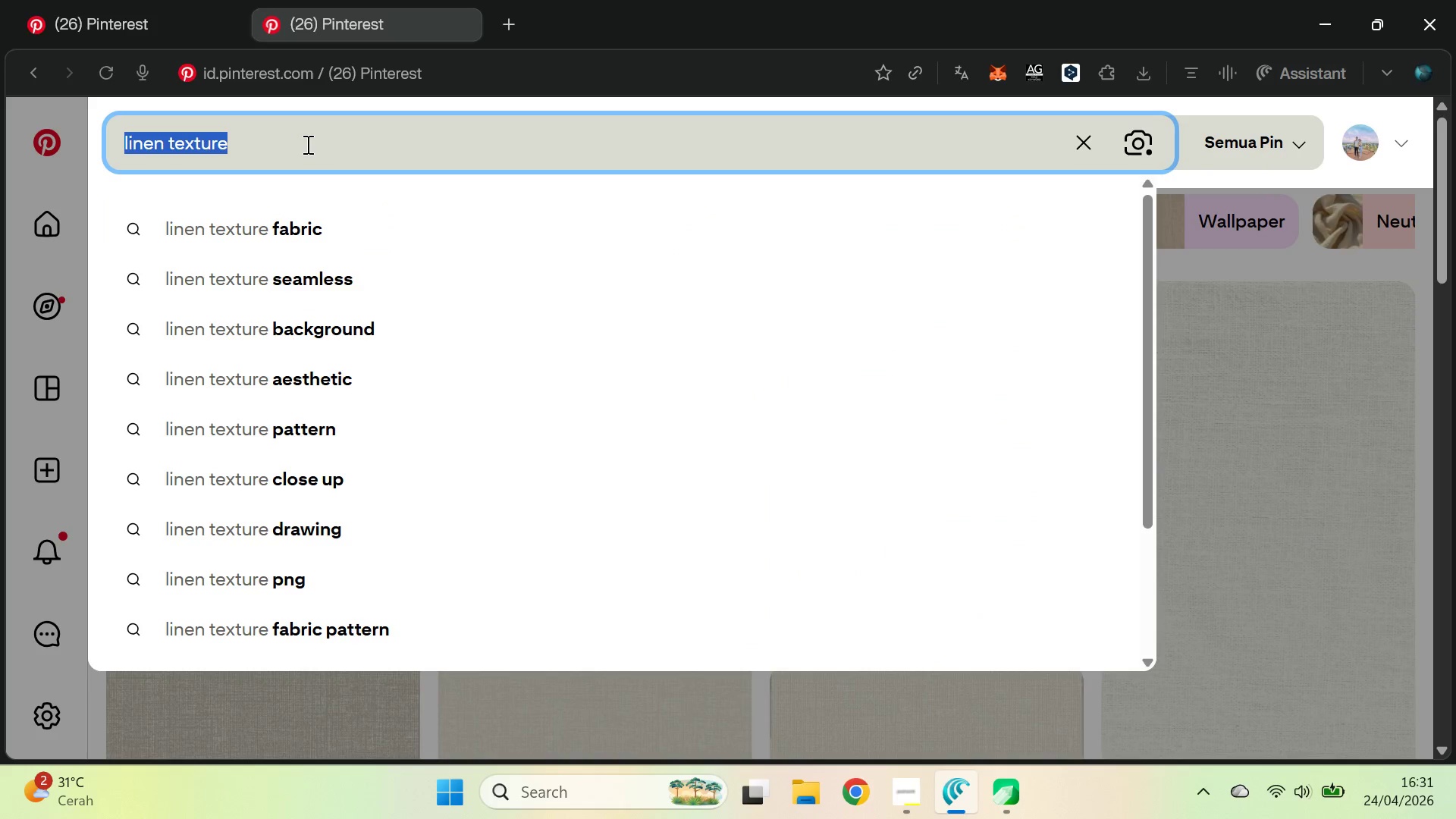 
key(Control+C)
 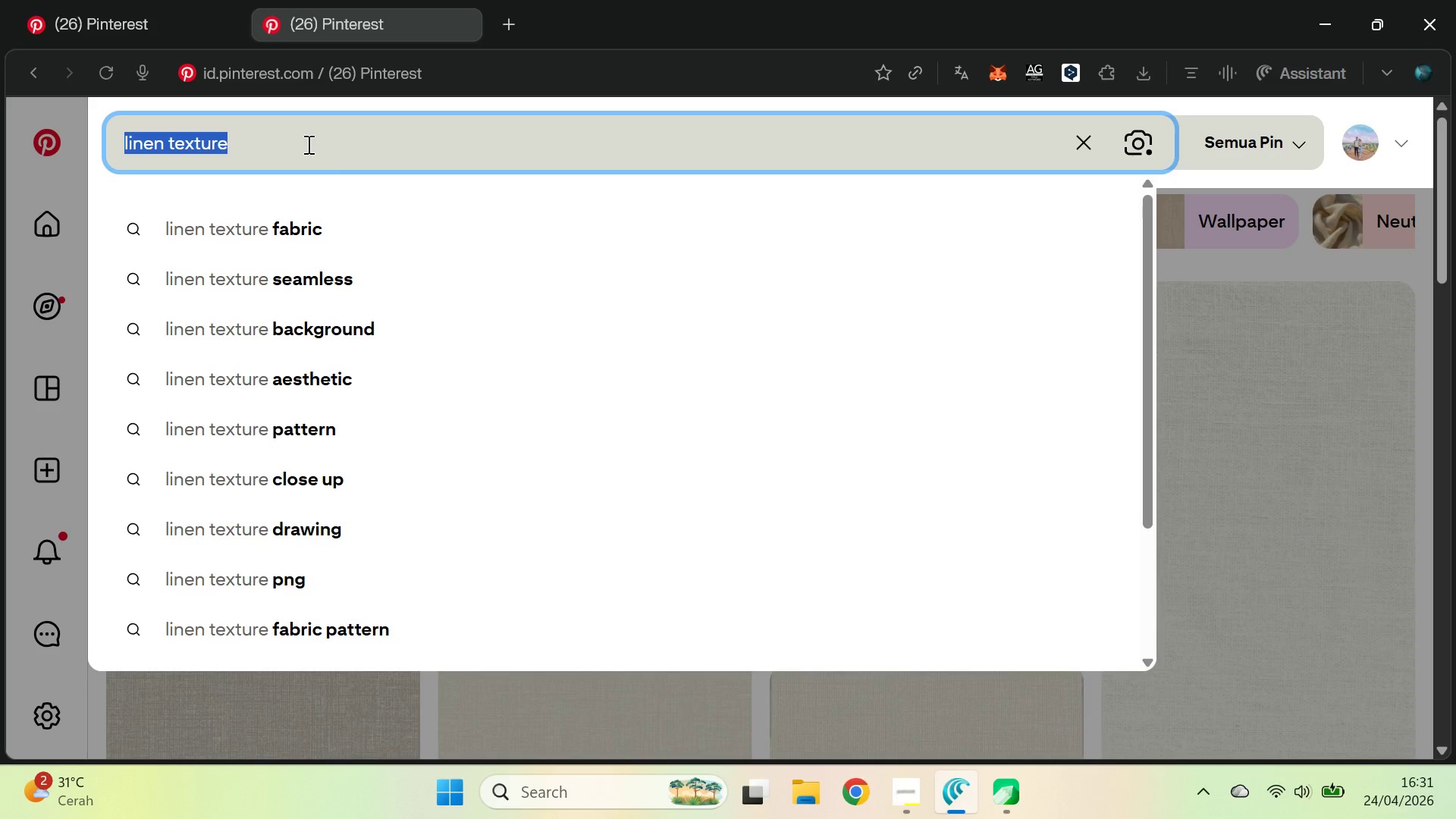 
key(Control+C)
 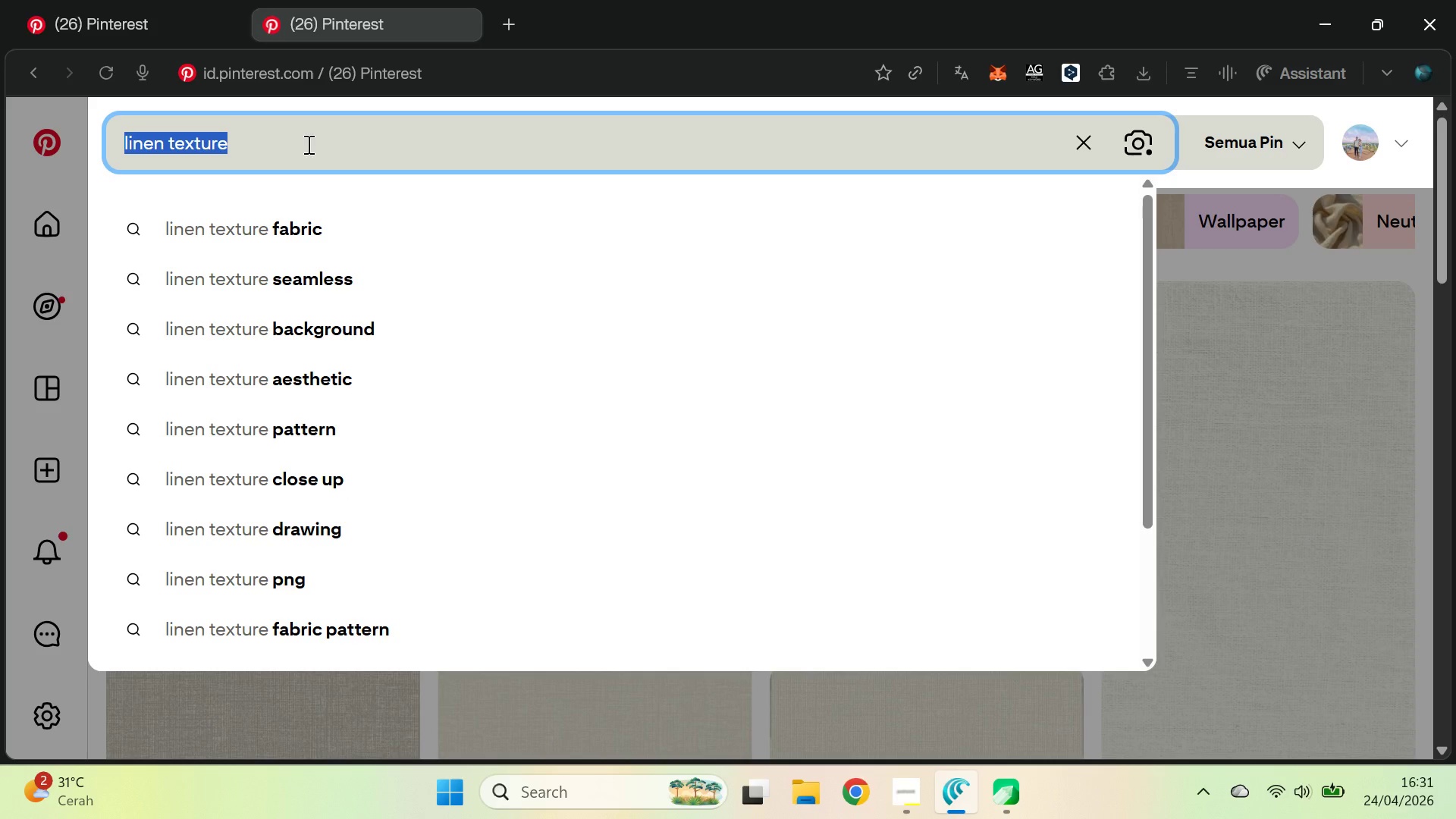 
key(Control+C)
 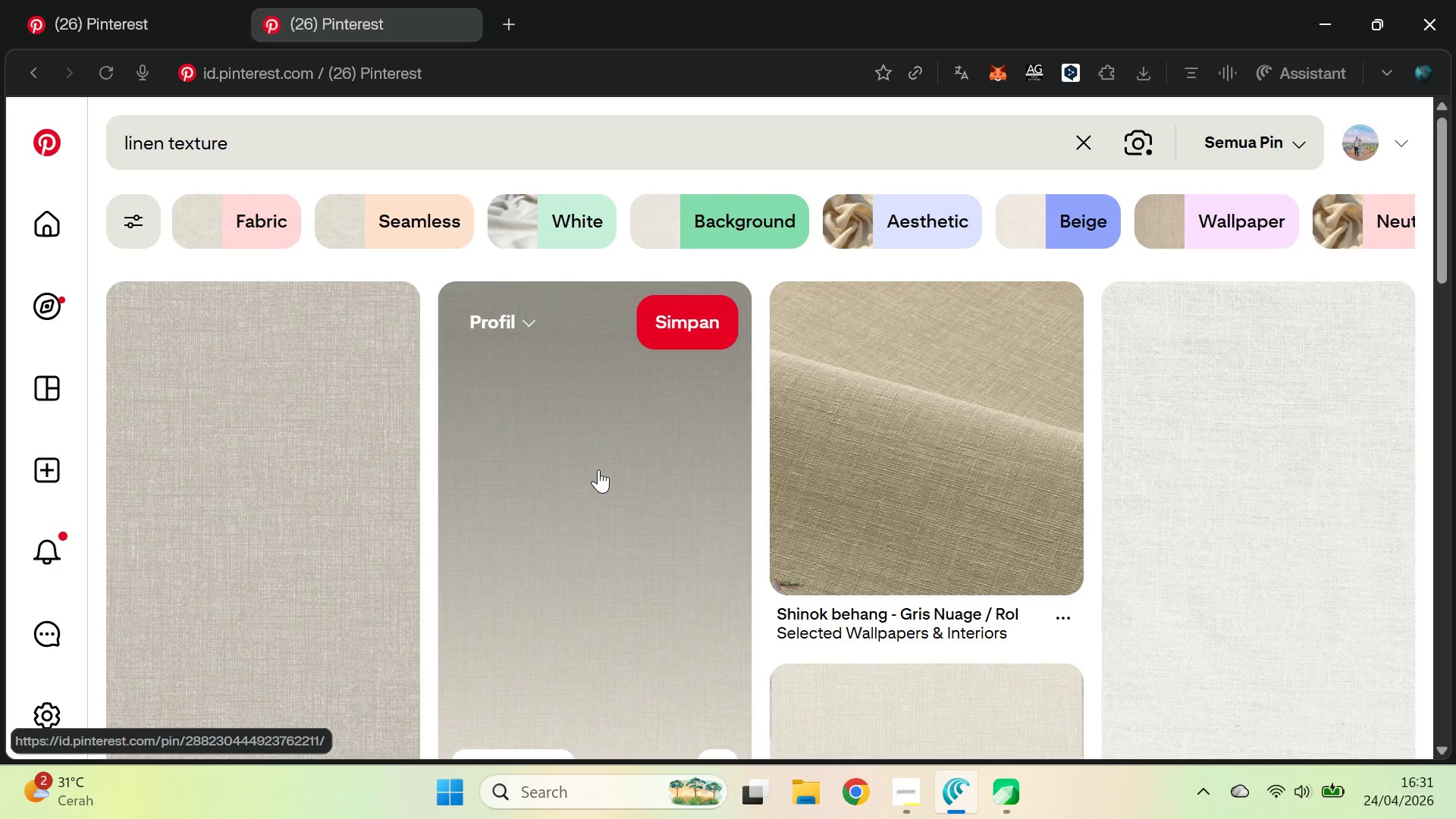 
wait(6.14)
 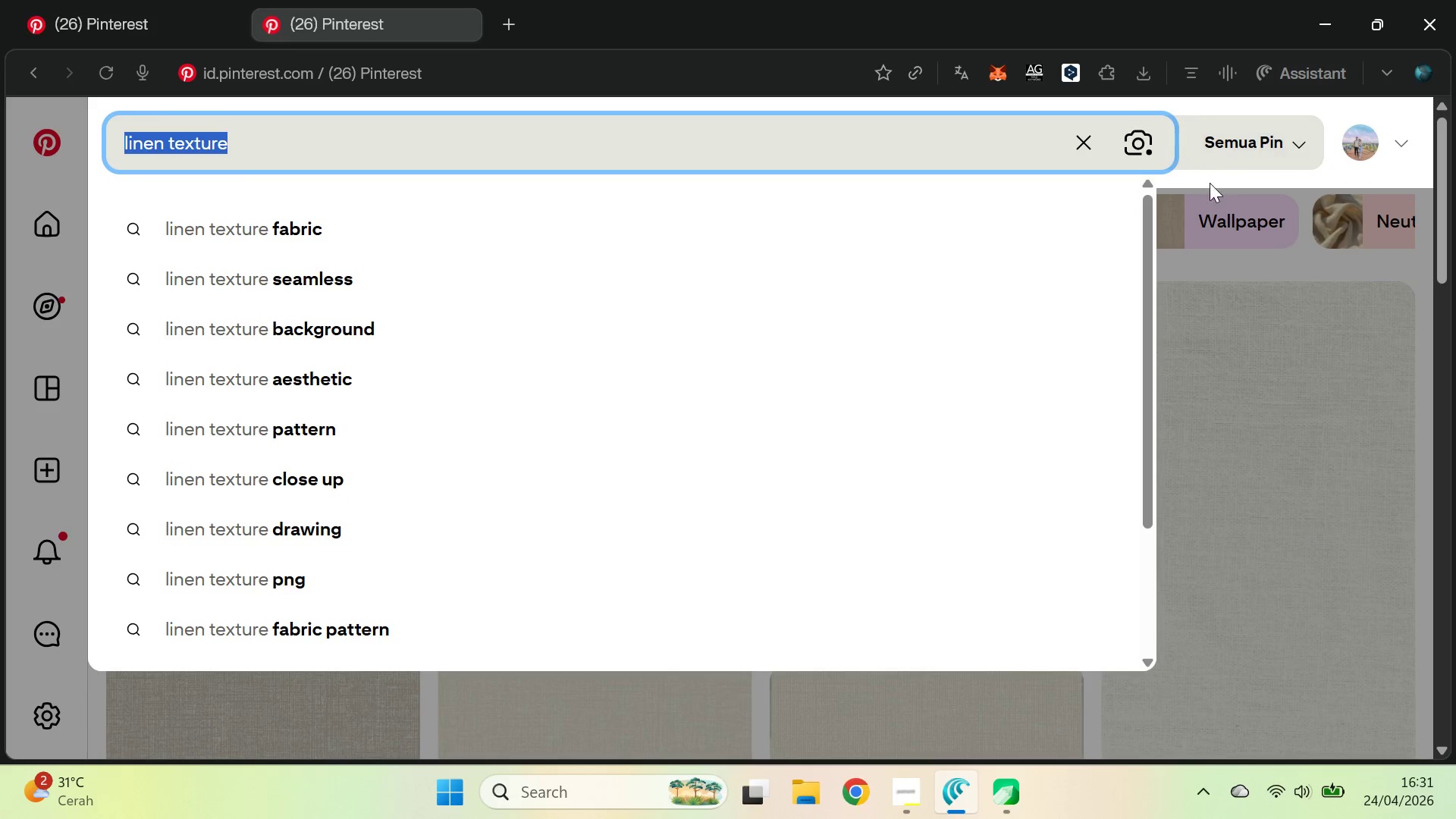 
left_click([515, 21])
 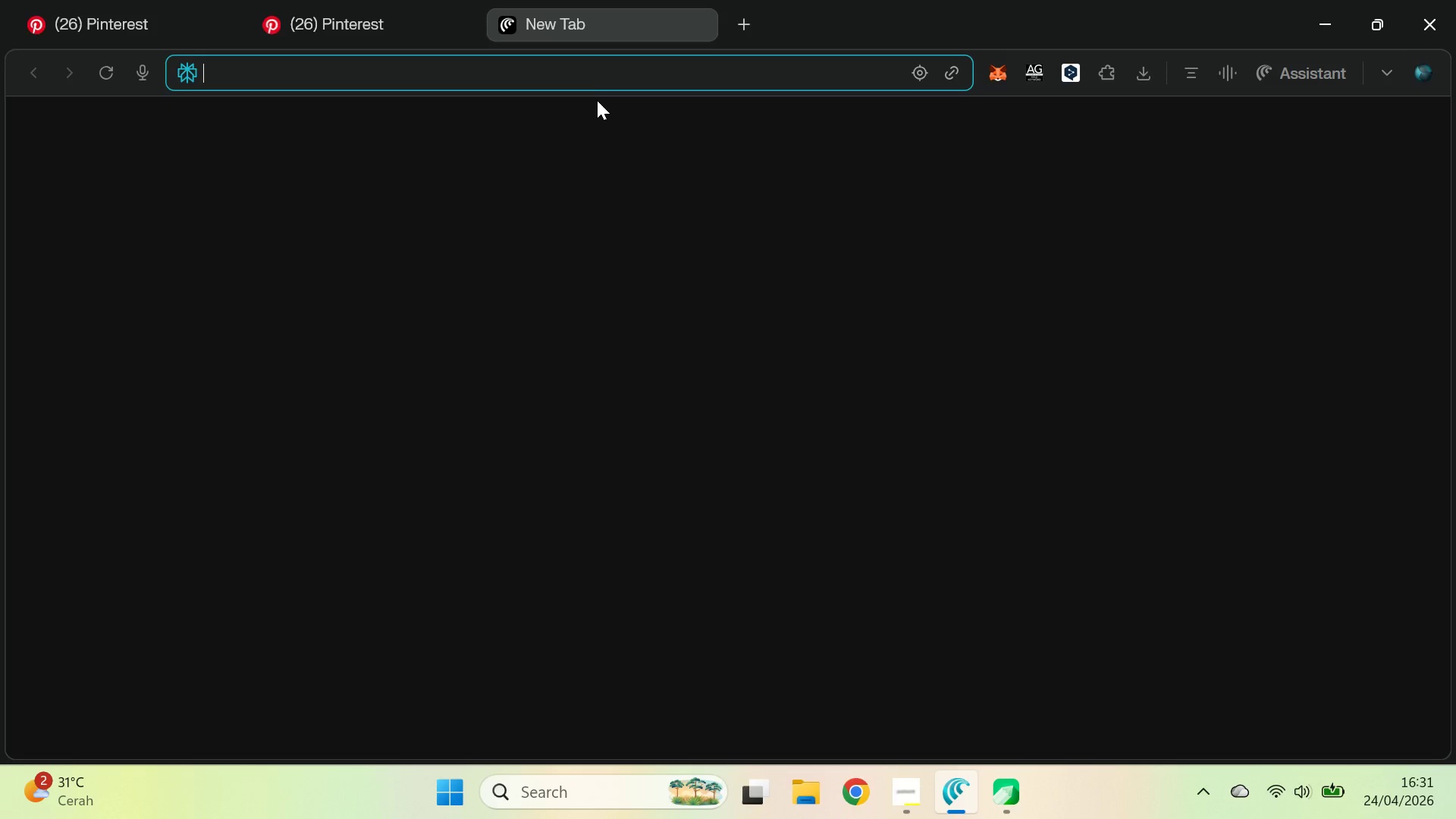 
type(fre)
 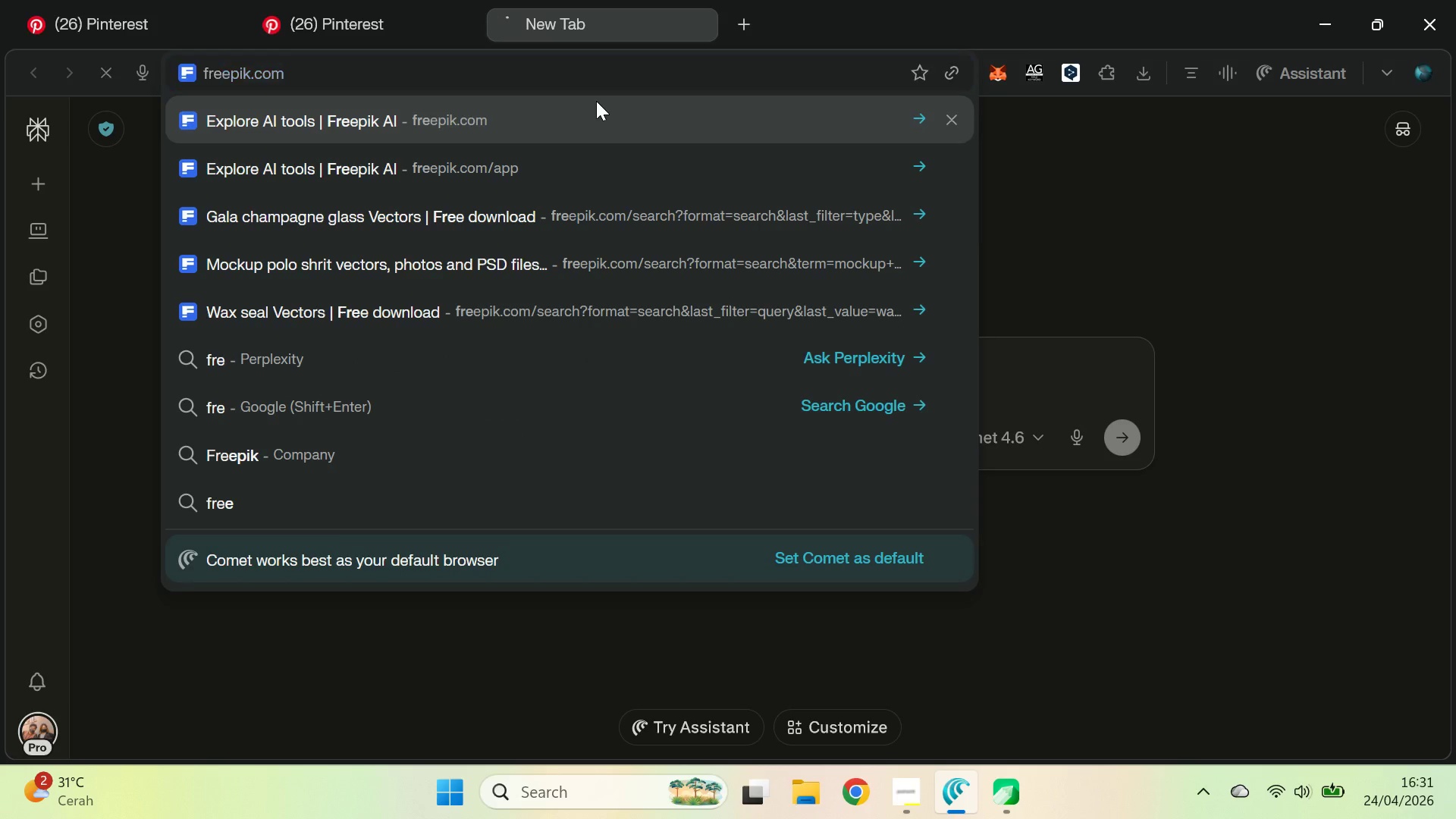 
key(Enter)
 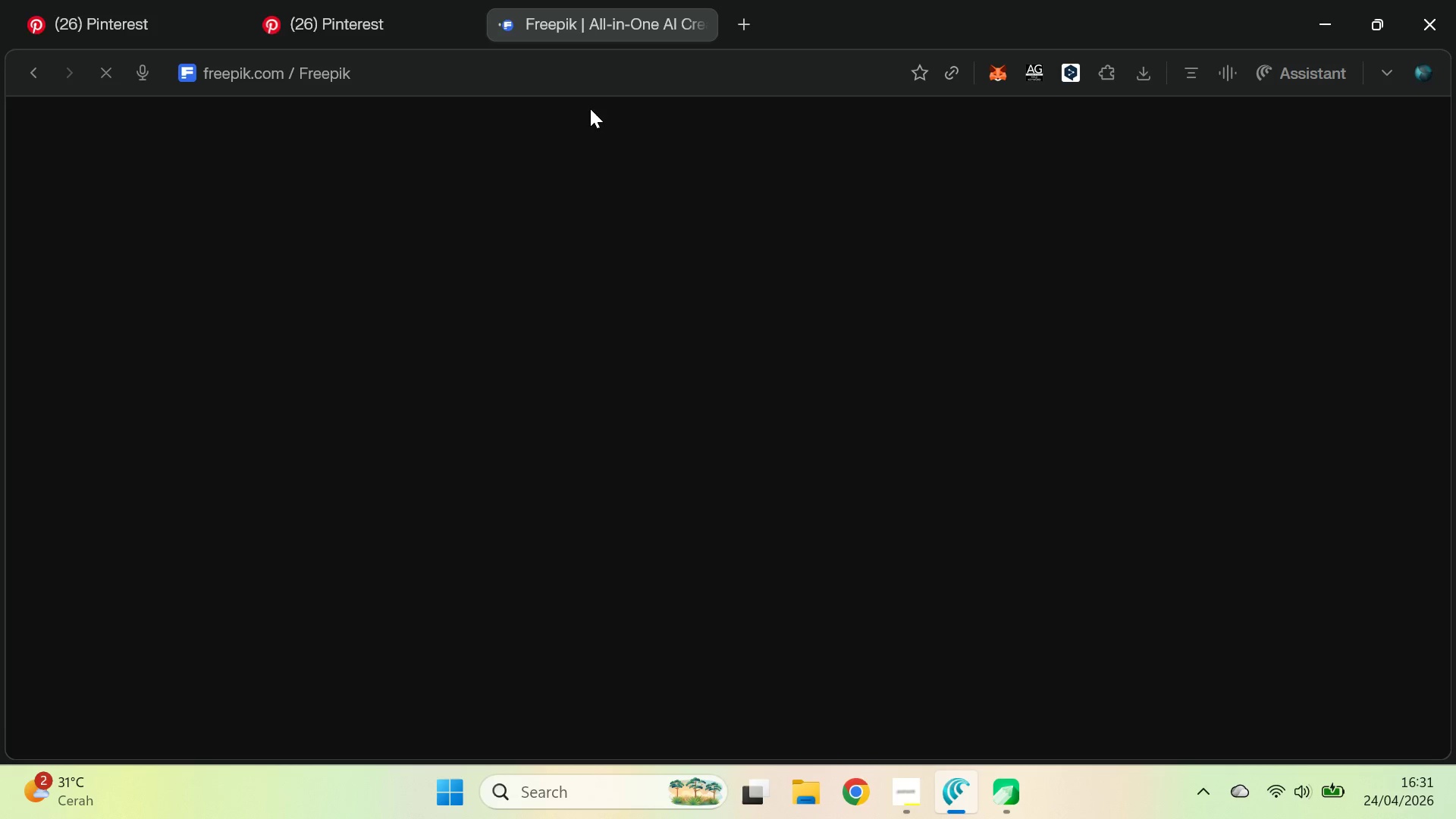 
wait(8.97)
 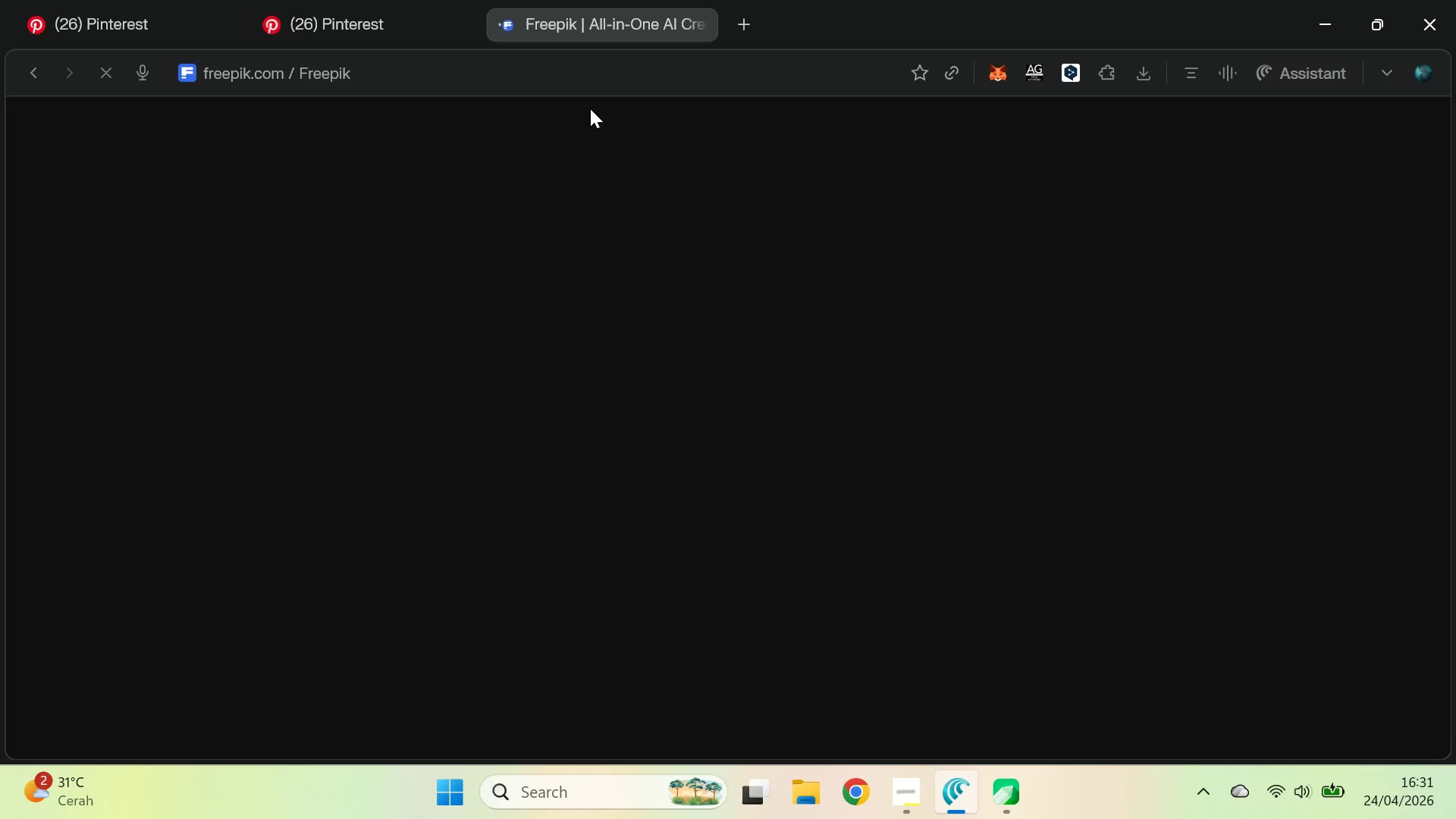 
left_click([663, 170])
 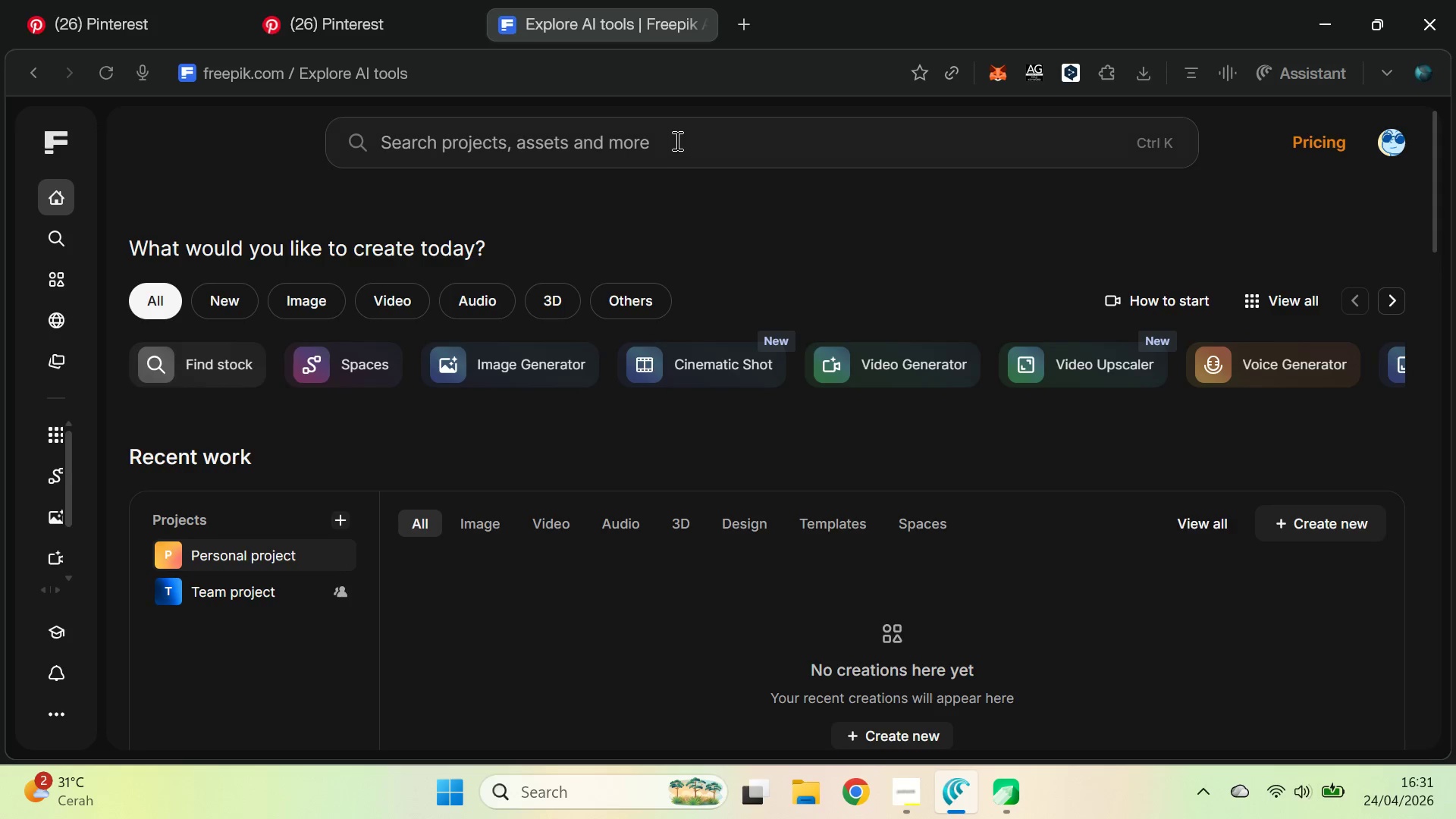 
key(Control+ControlLeft)
 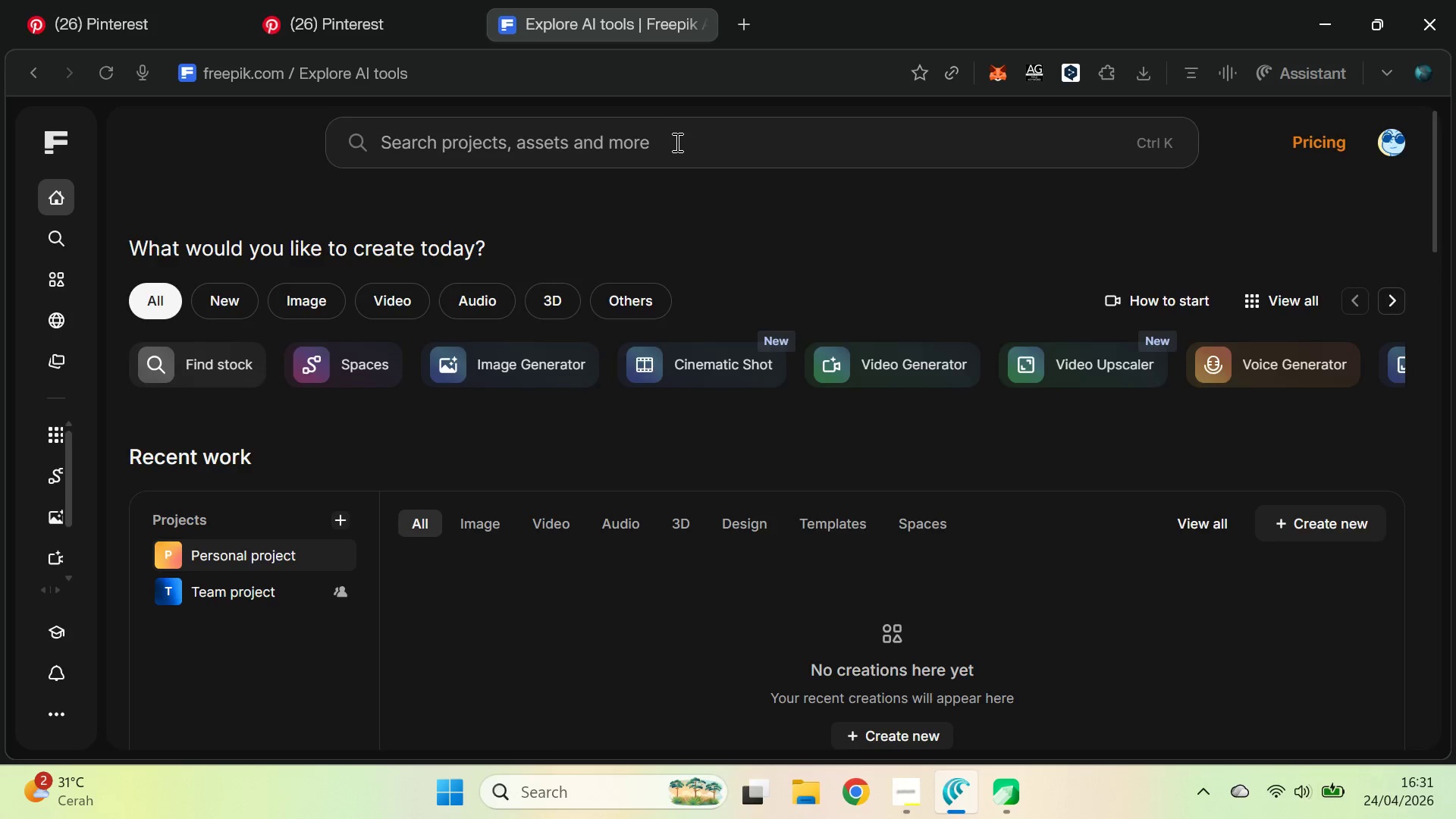 
key(Control+V)
 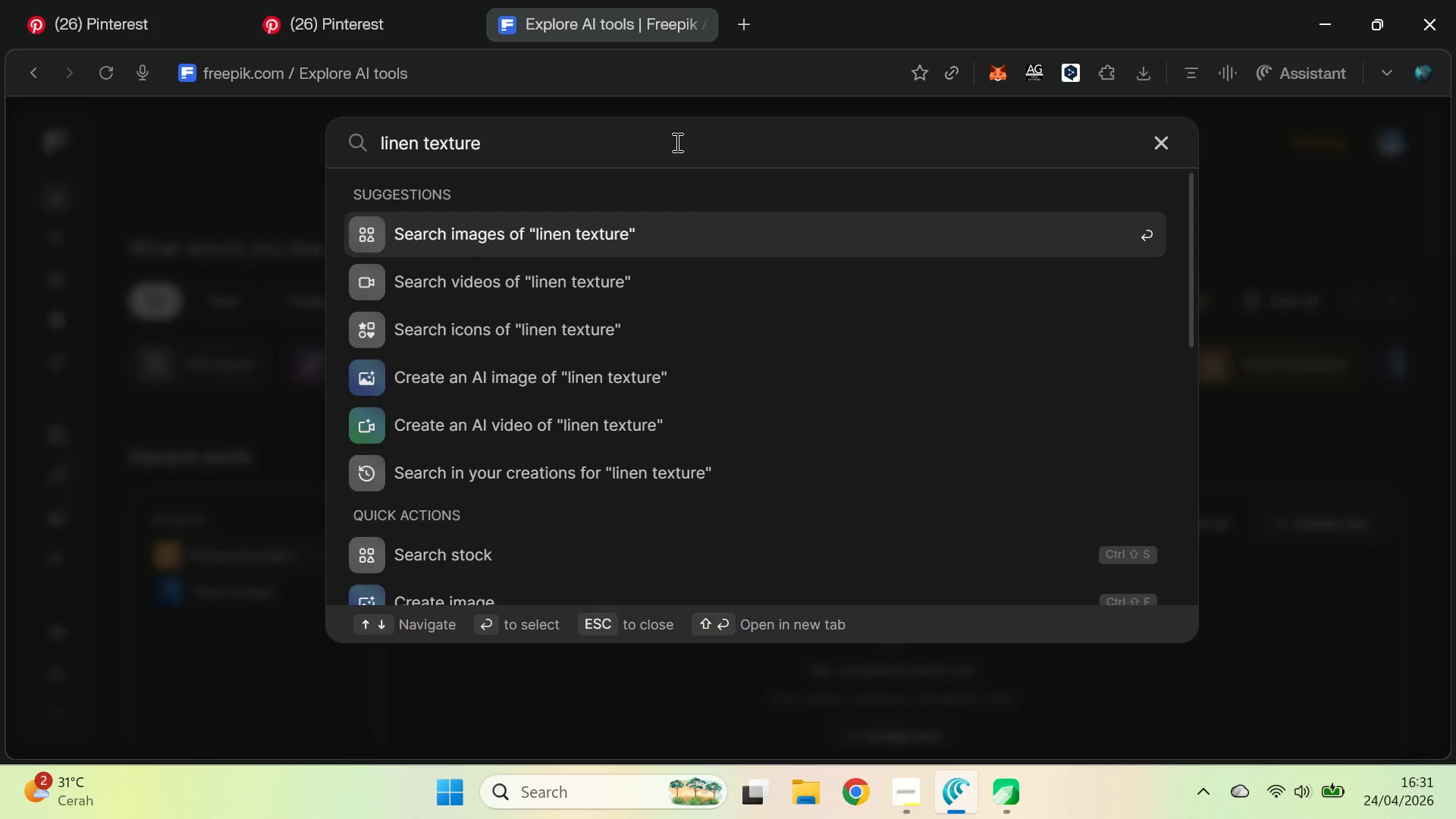 
key(Enter)
 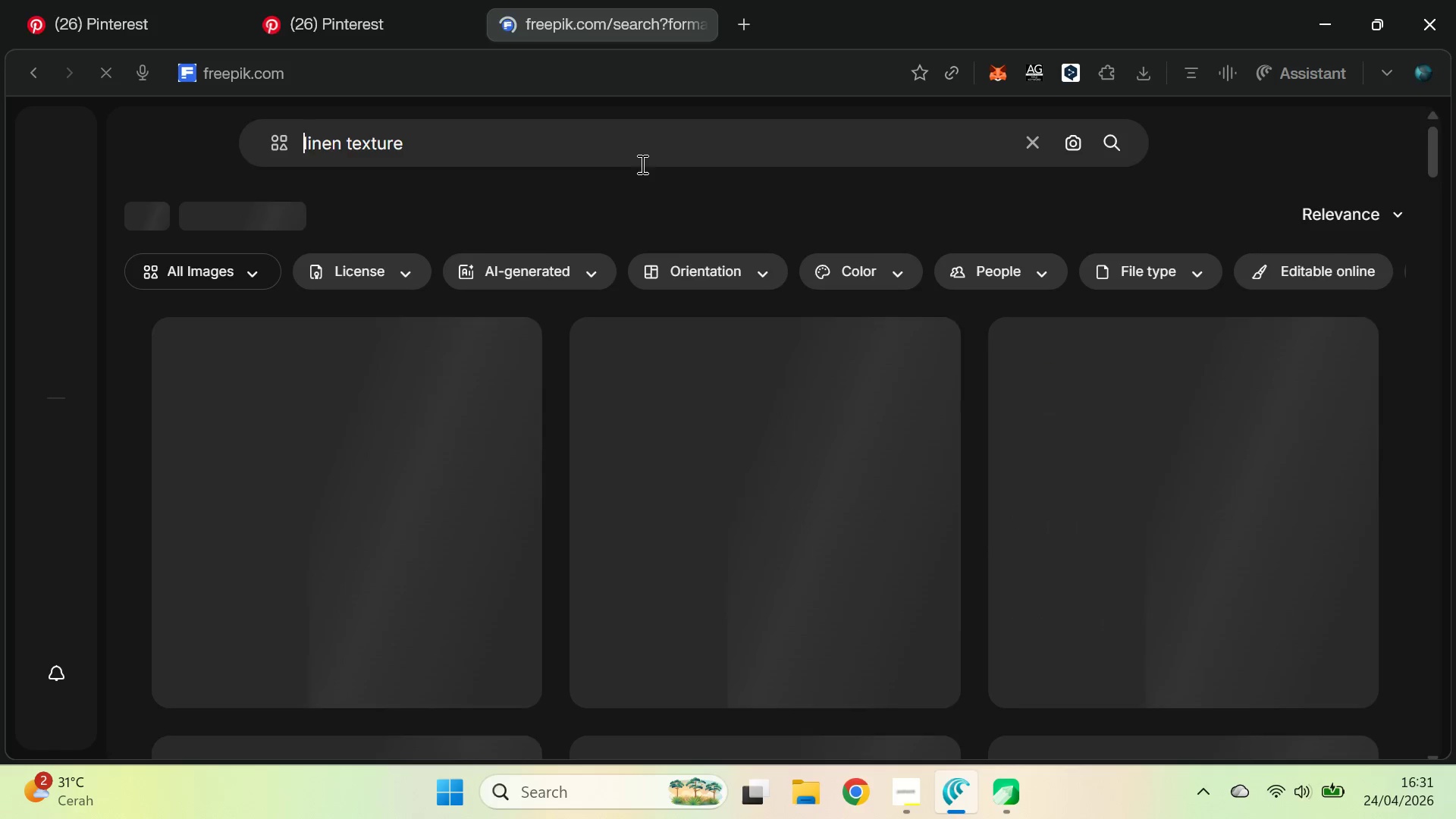 
left_click([393, 273])
 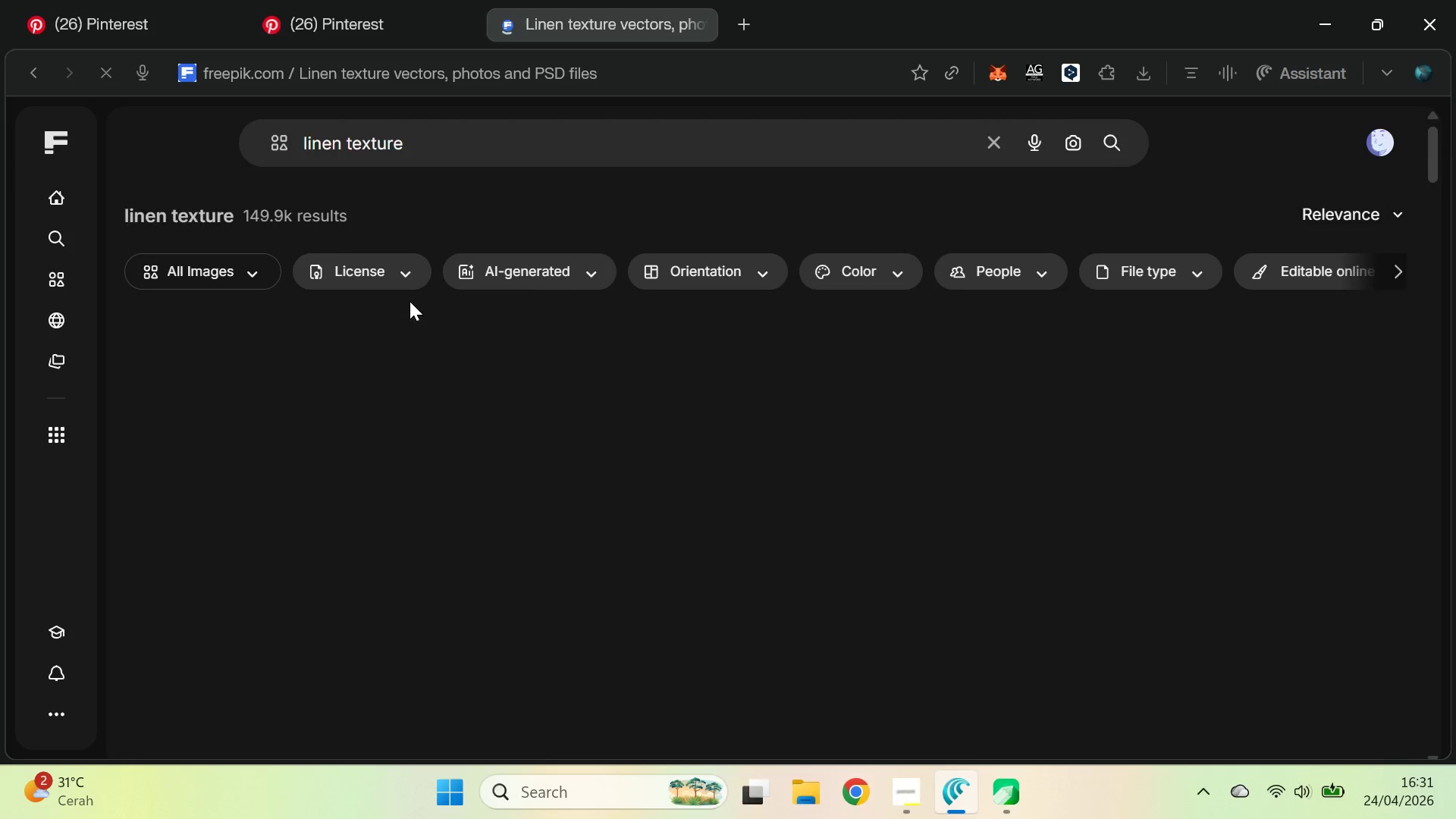 
mouse_move([419, 309])
 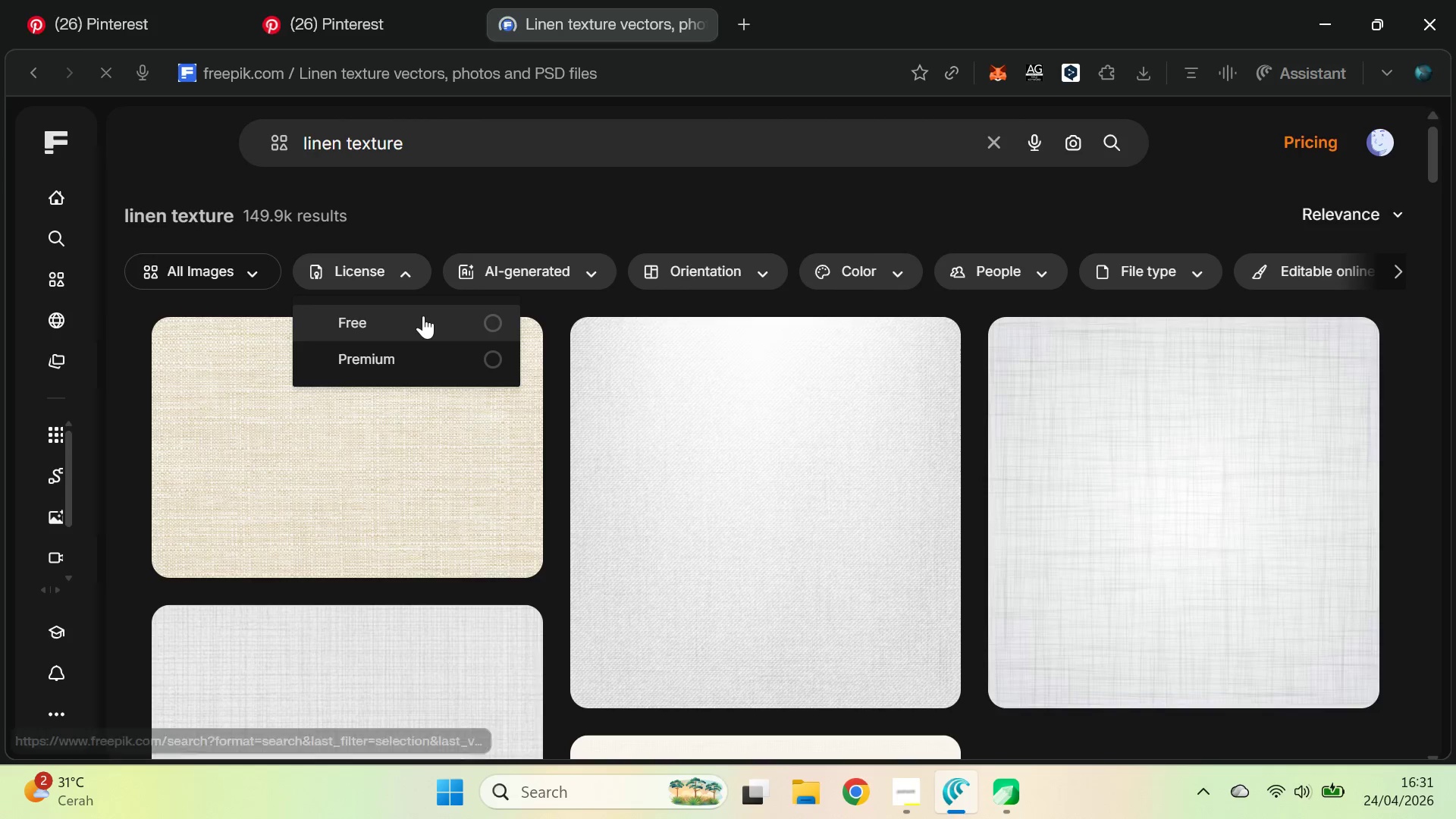 
left_click([423, 315])
 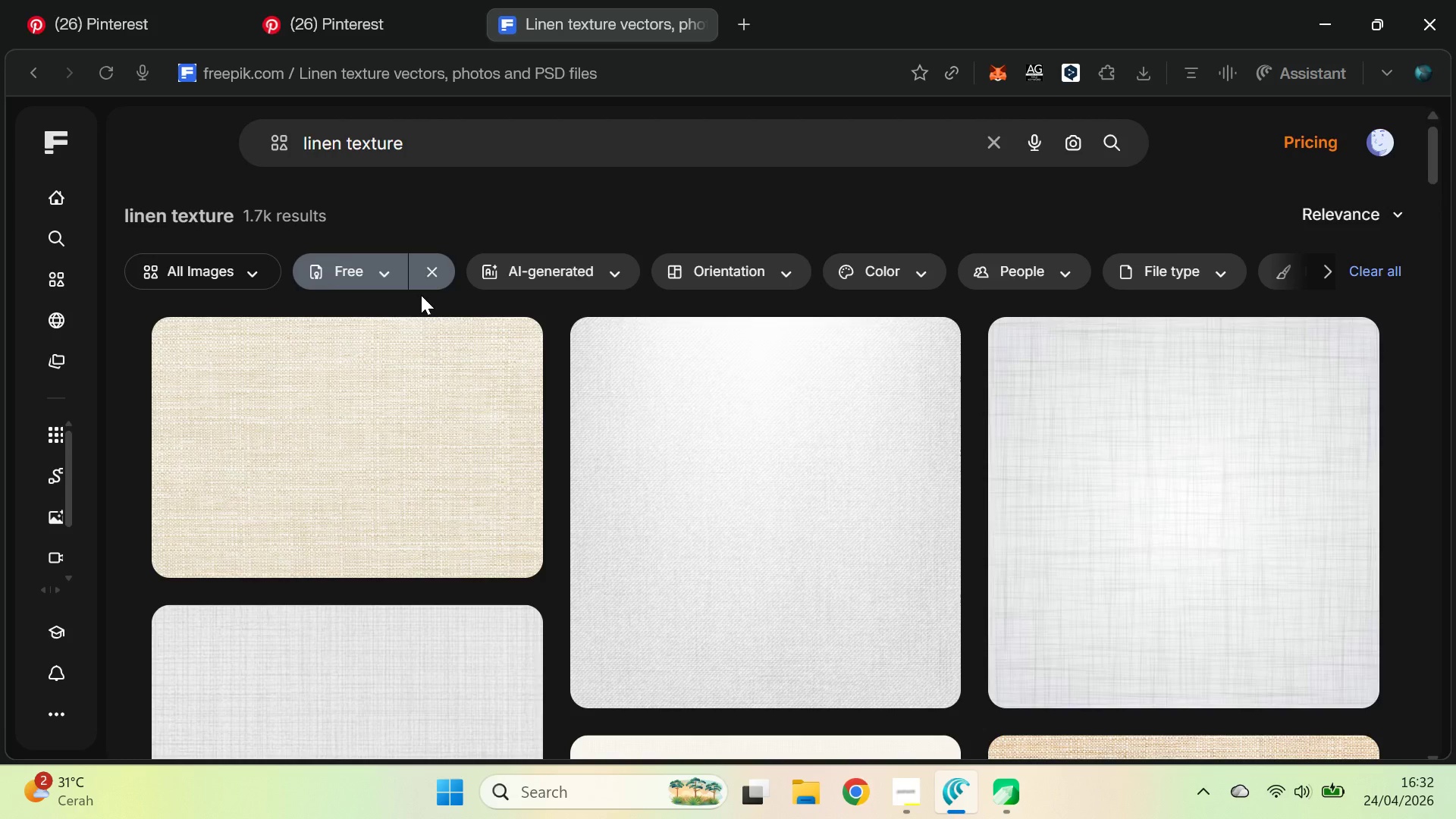 
wait(30.5)
 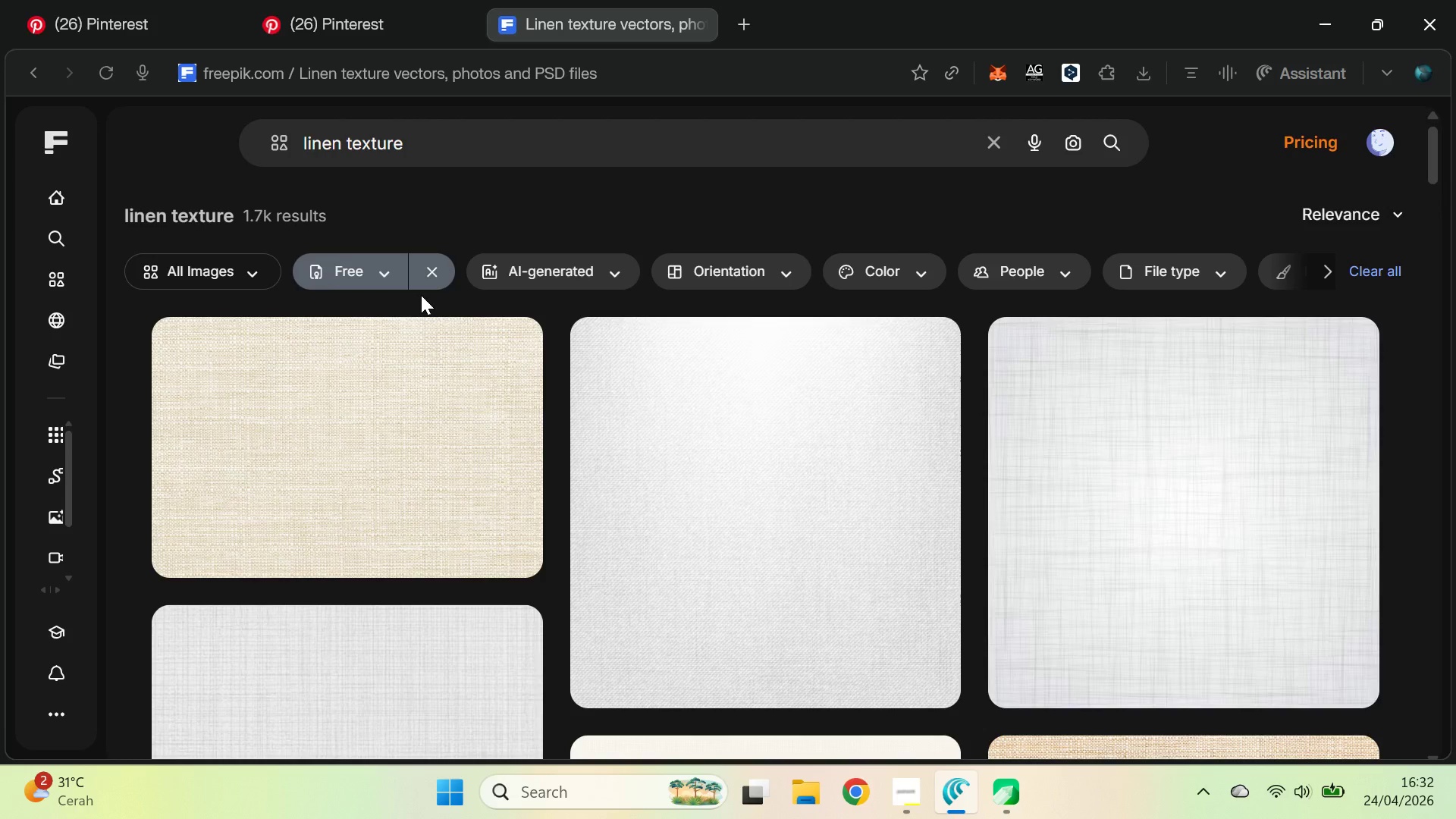 
scroll: coordinate [403, 449], scroll_direction: down, amount: 3.0
 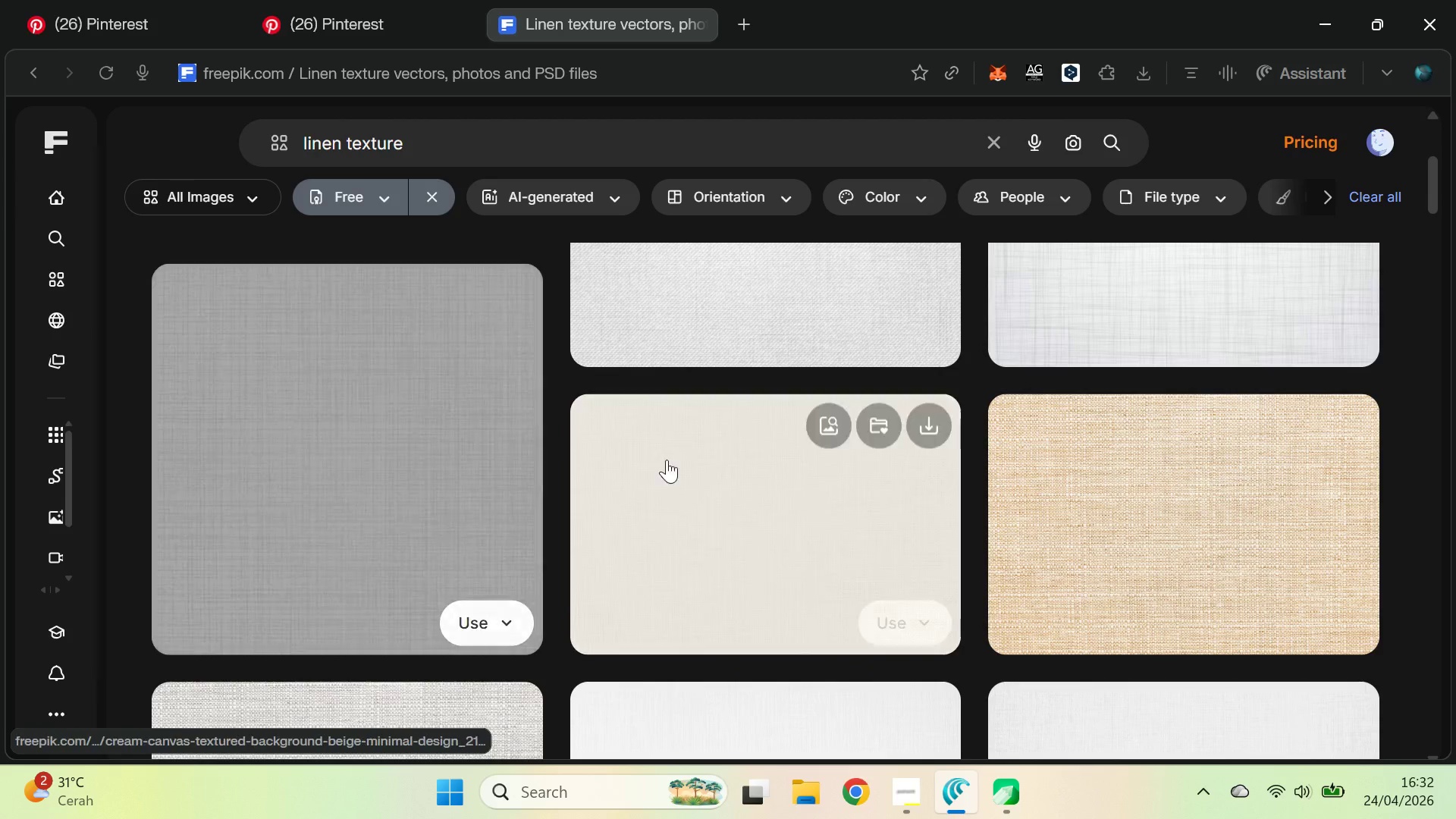 
scroll: coordinate [1021, 444], scroll_direction: up, amount: 1.0
 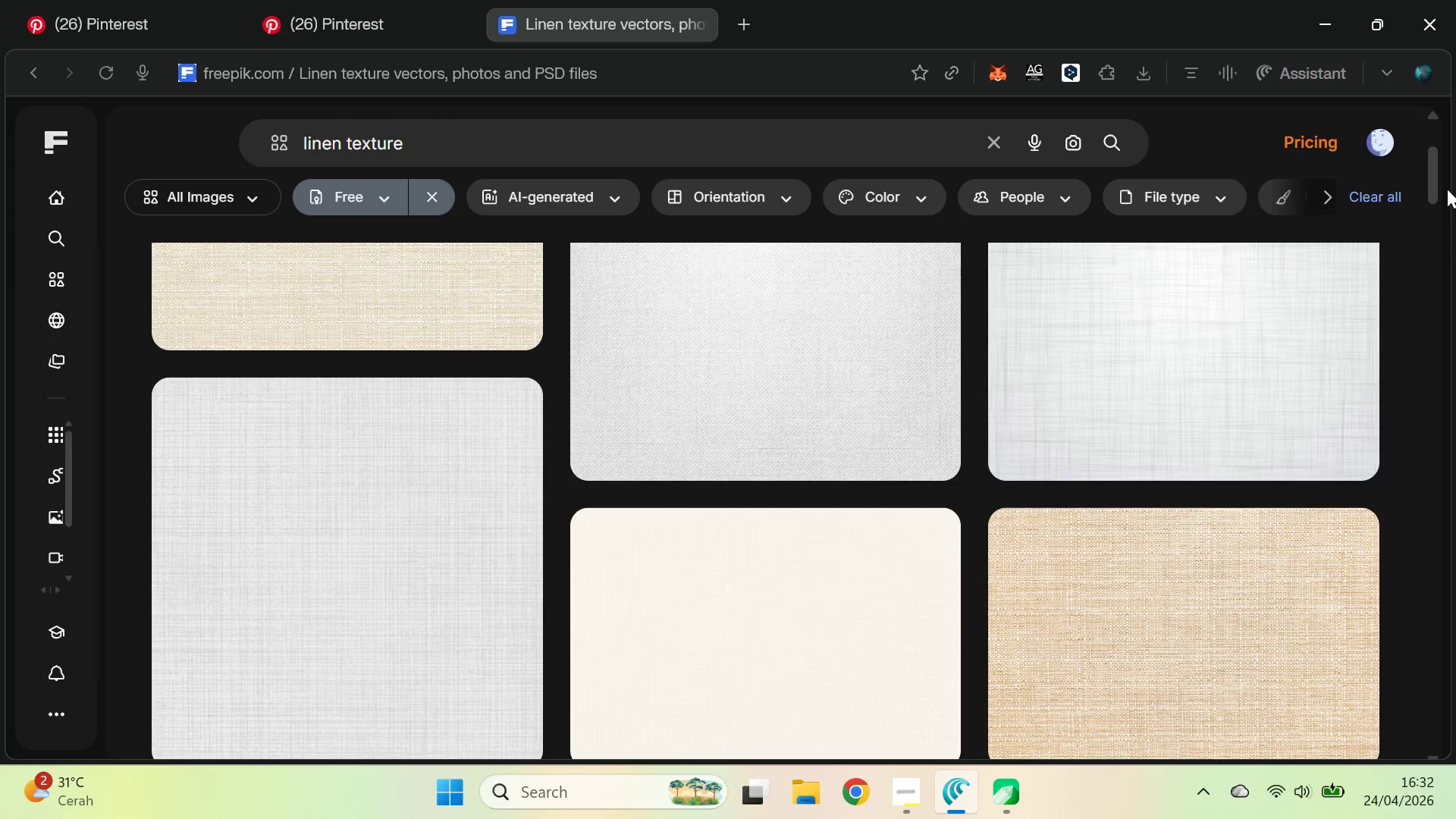 
left_click_drag(start_coordinate=[1435, 165], to_coordinate=[1423, 125])
 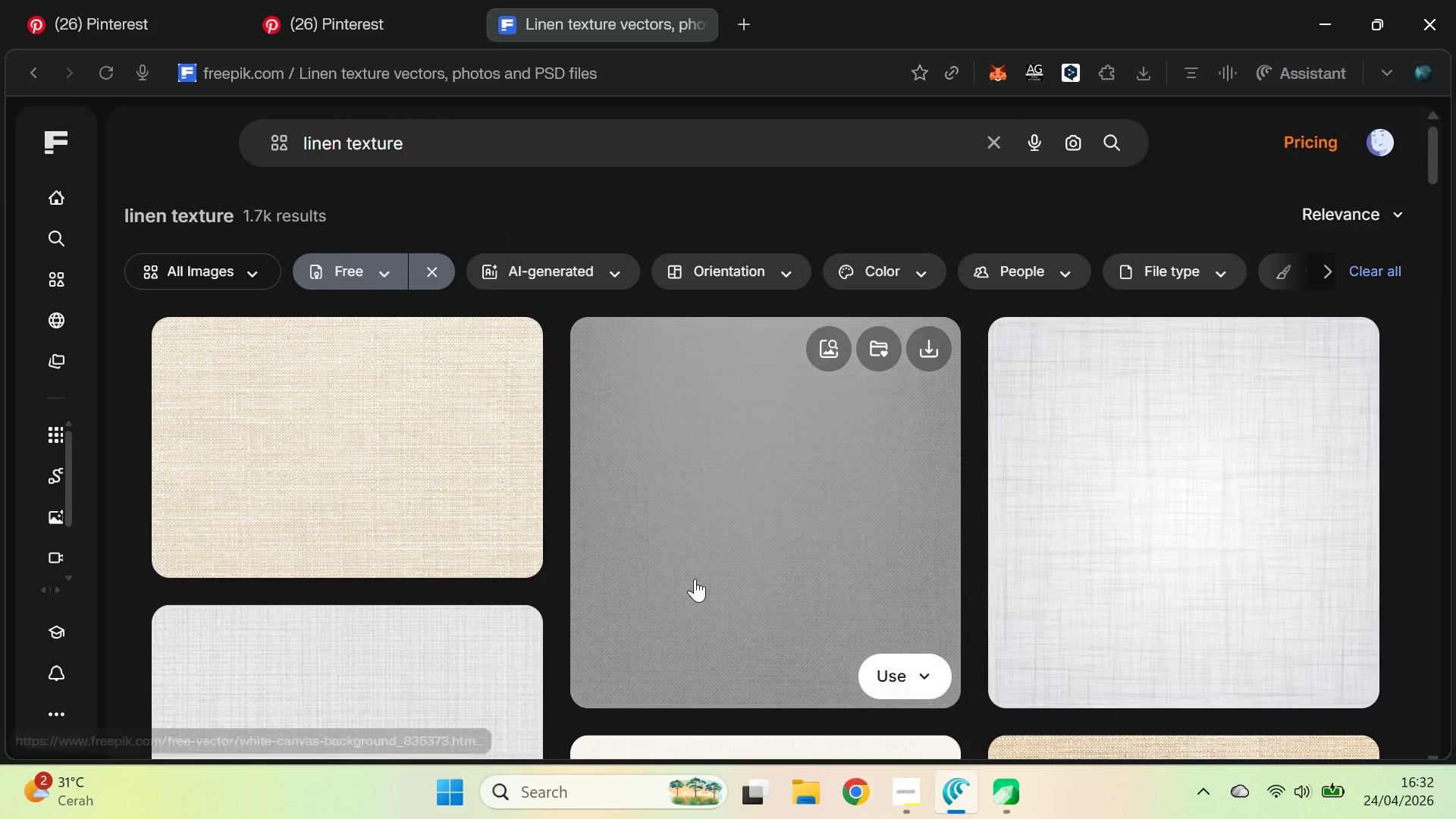 
left_click([697, 575])
 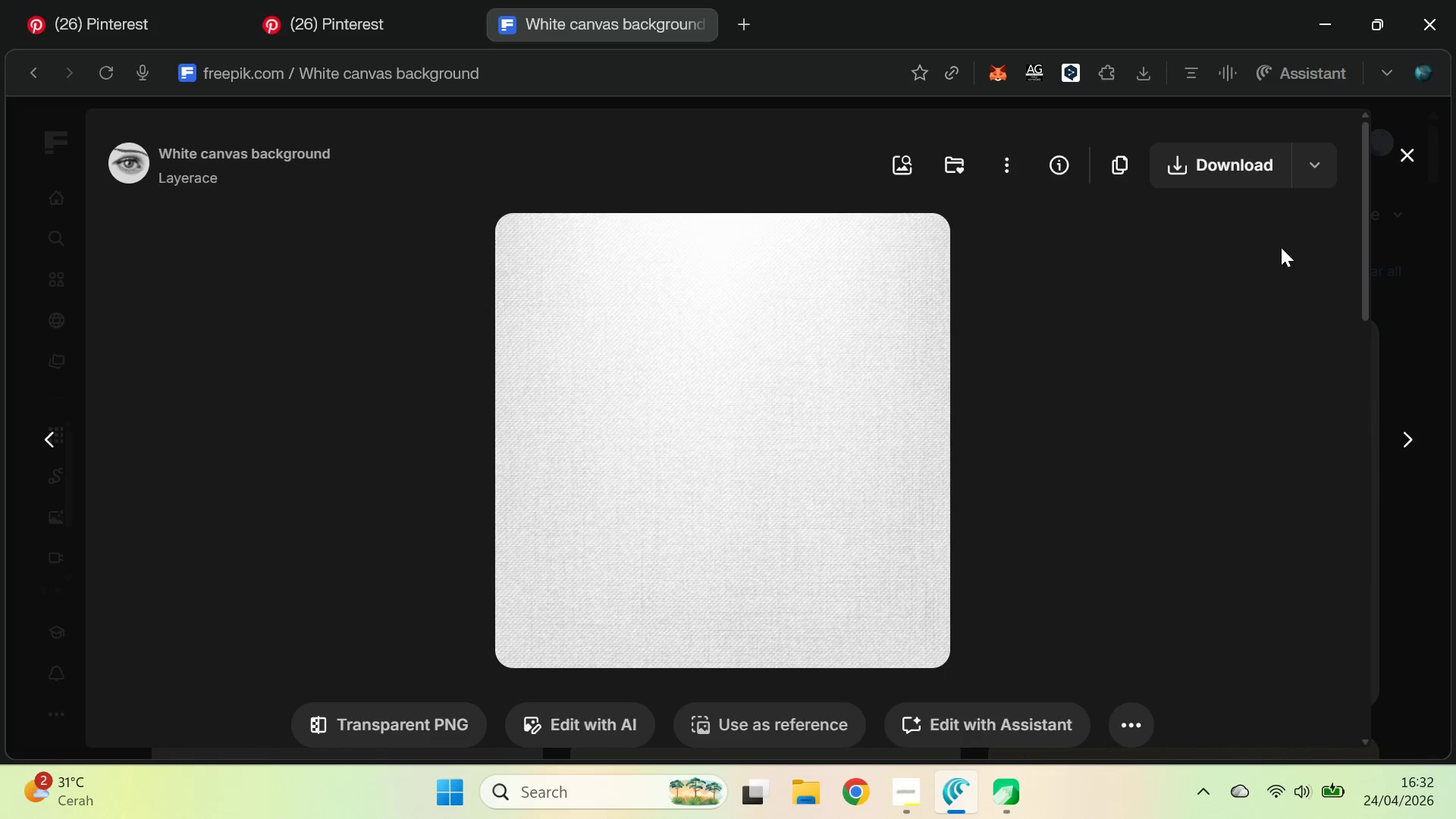 
left_click([1329, 168])
 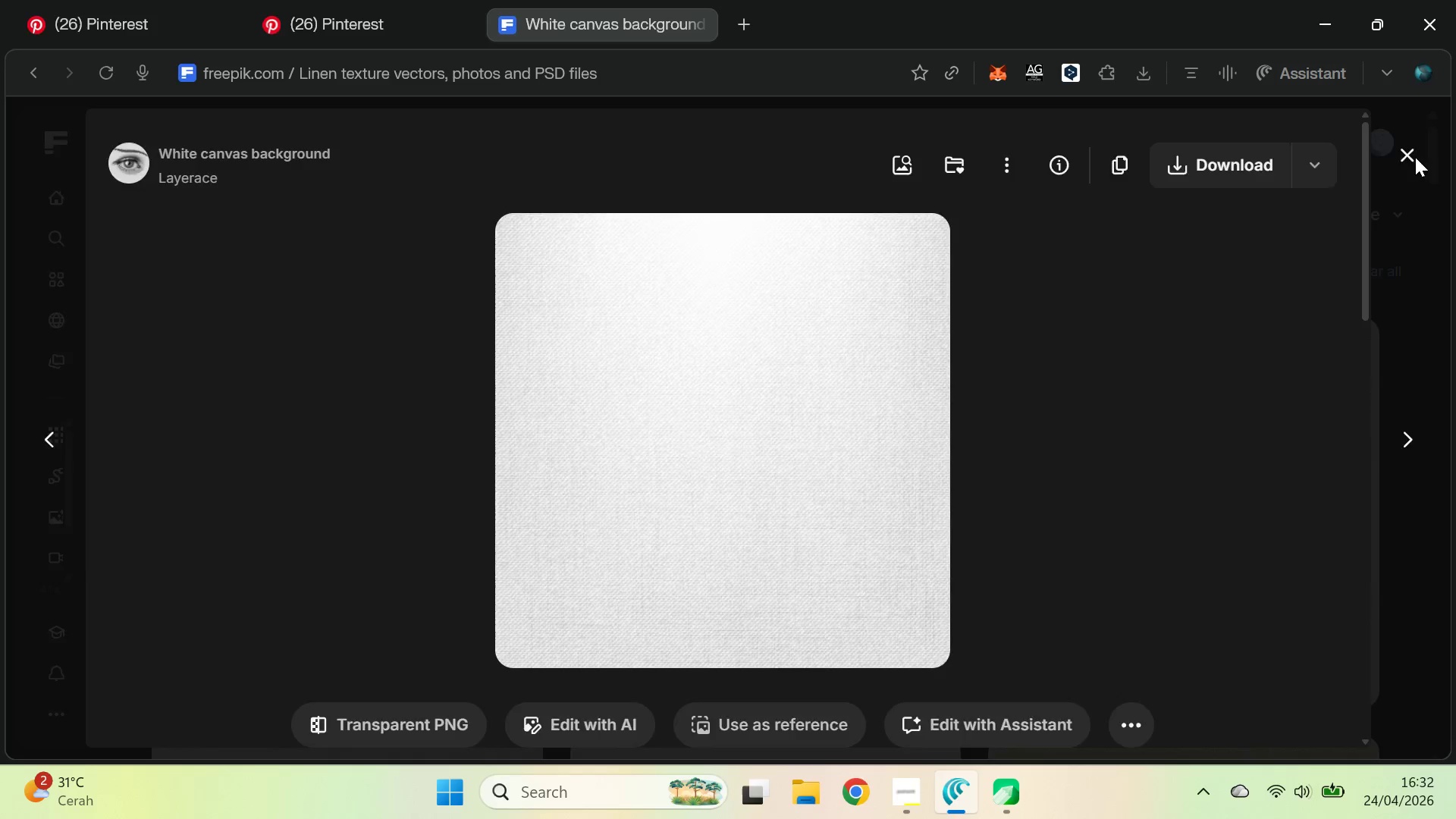 
left_click_drag(start_coordinate=[1435, 141], to_coordinate=[1455, 359])
 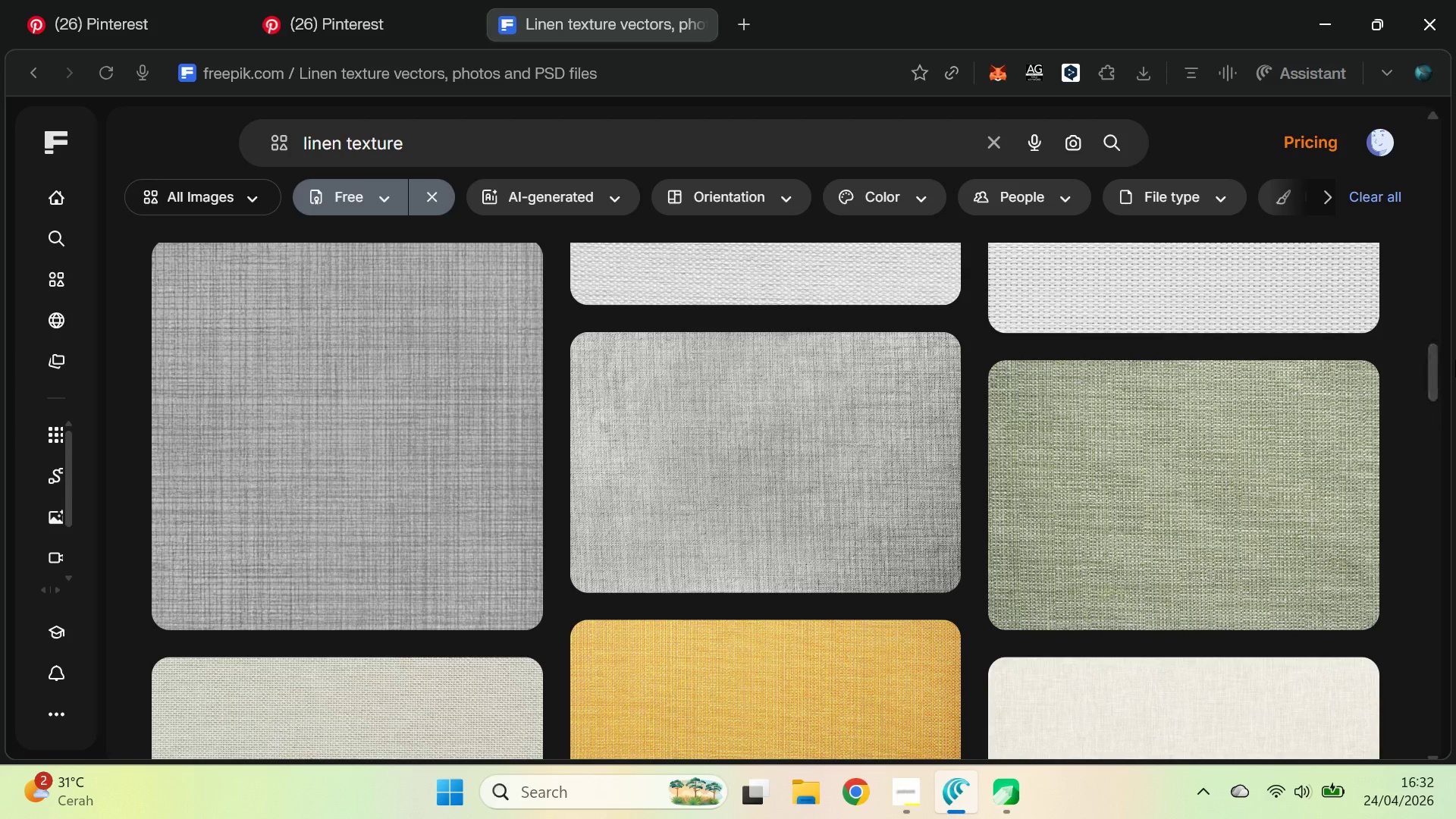 
key(Alt+Tab)
 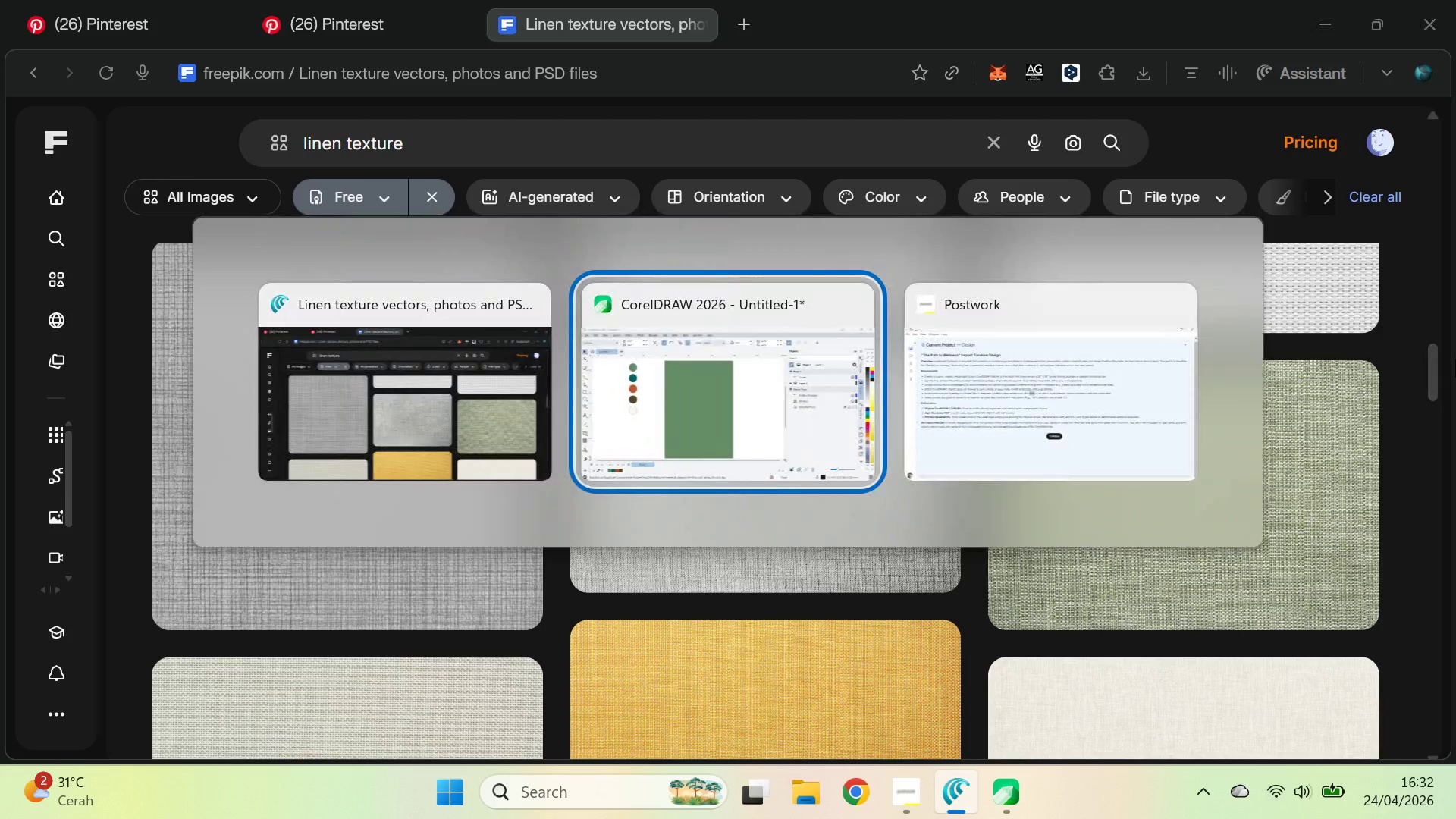 
key(Alt+Tab)